 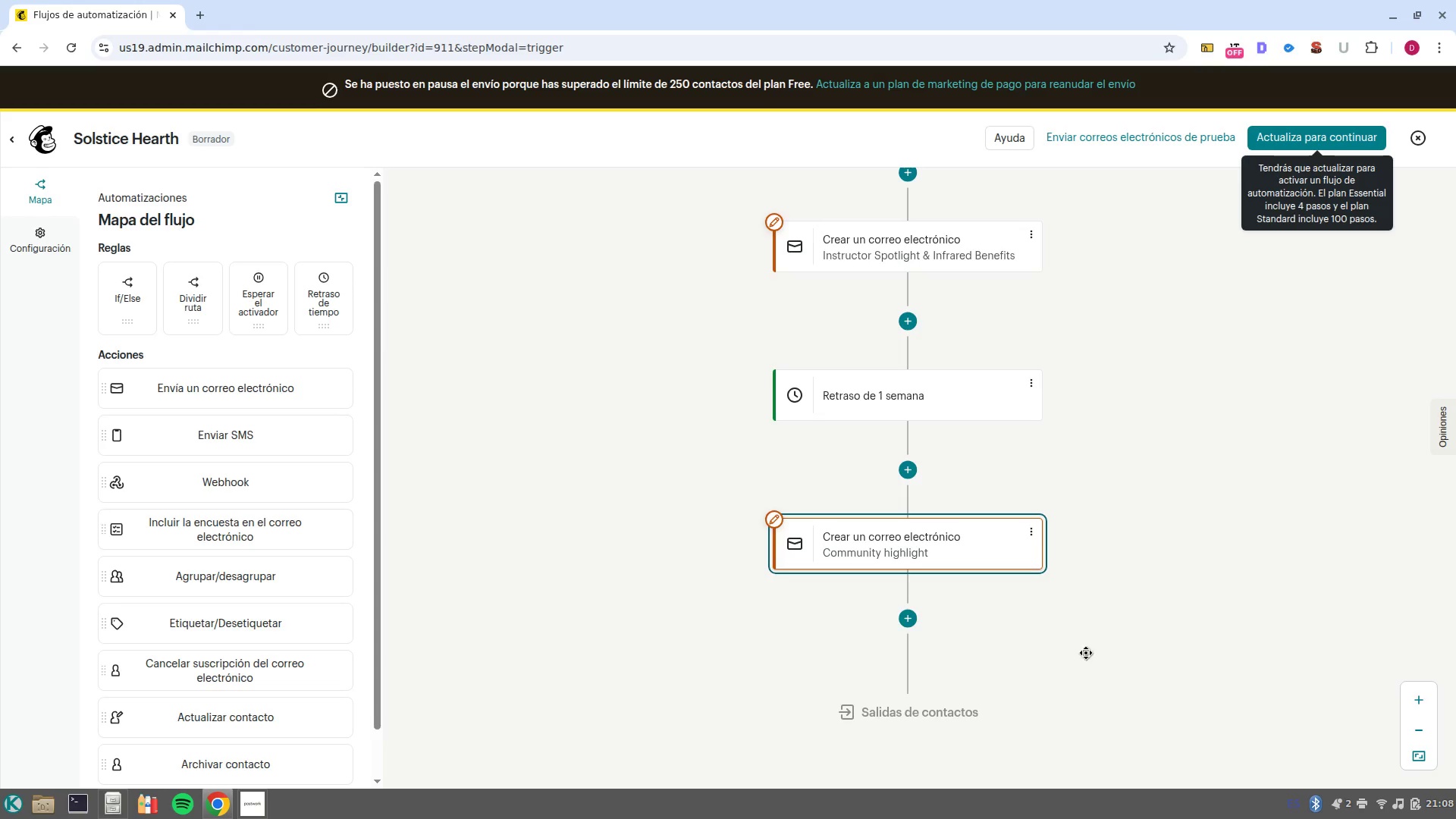 
left_click([912, 620])
 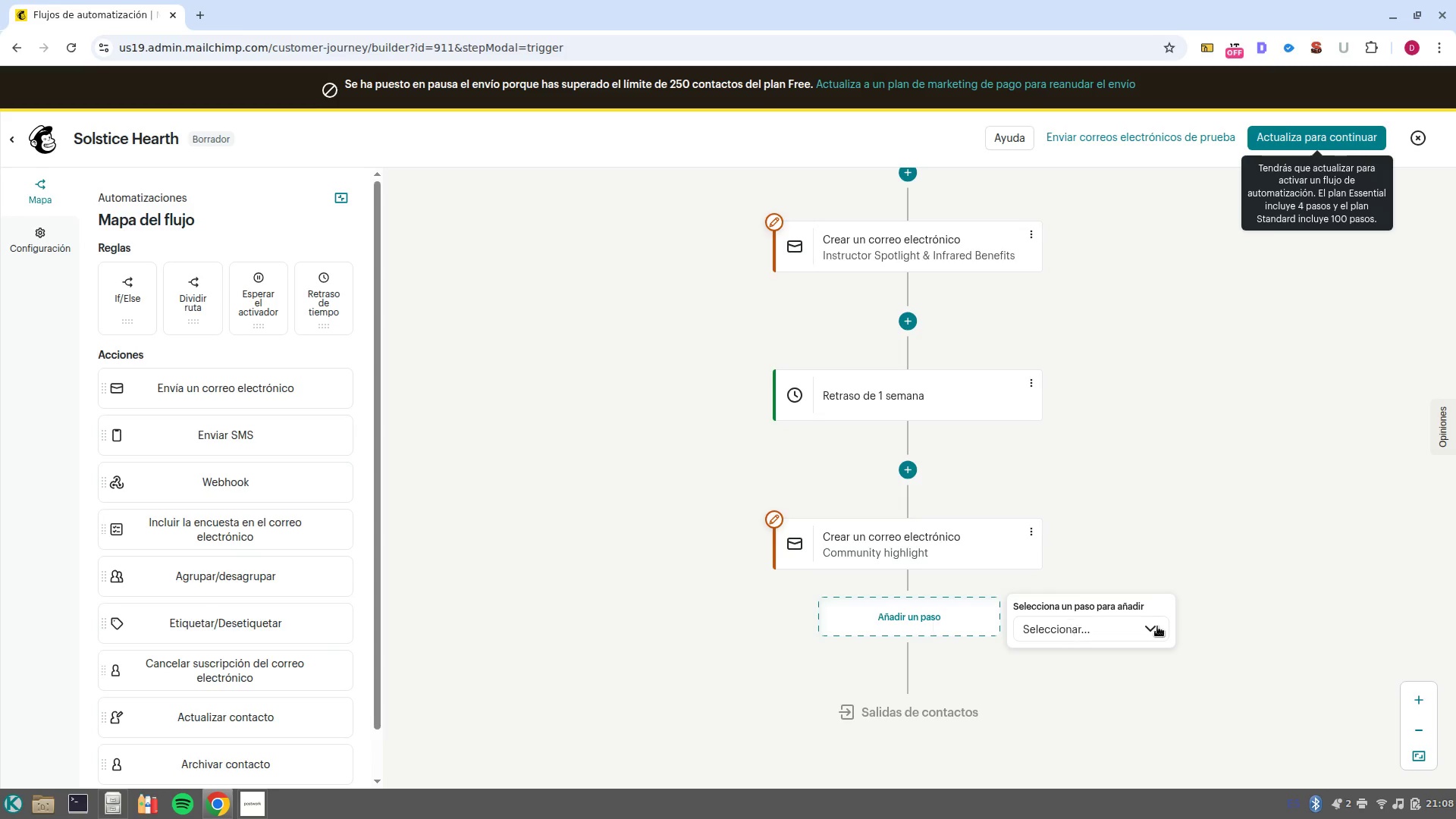 
left_click([1159, 623])
 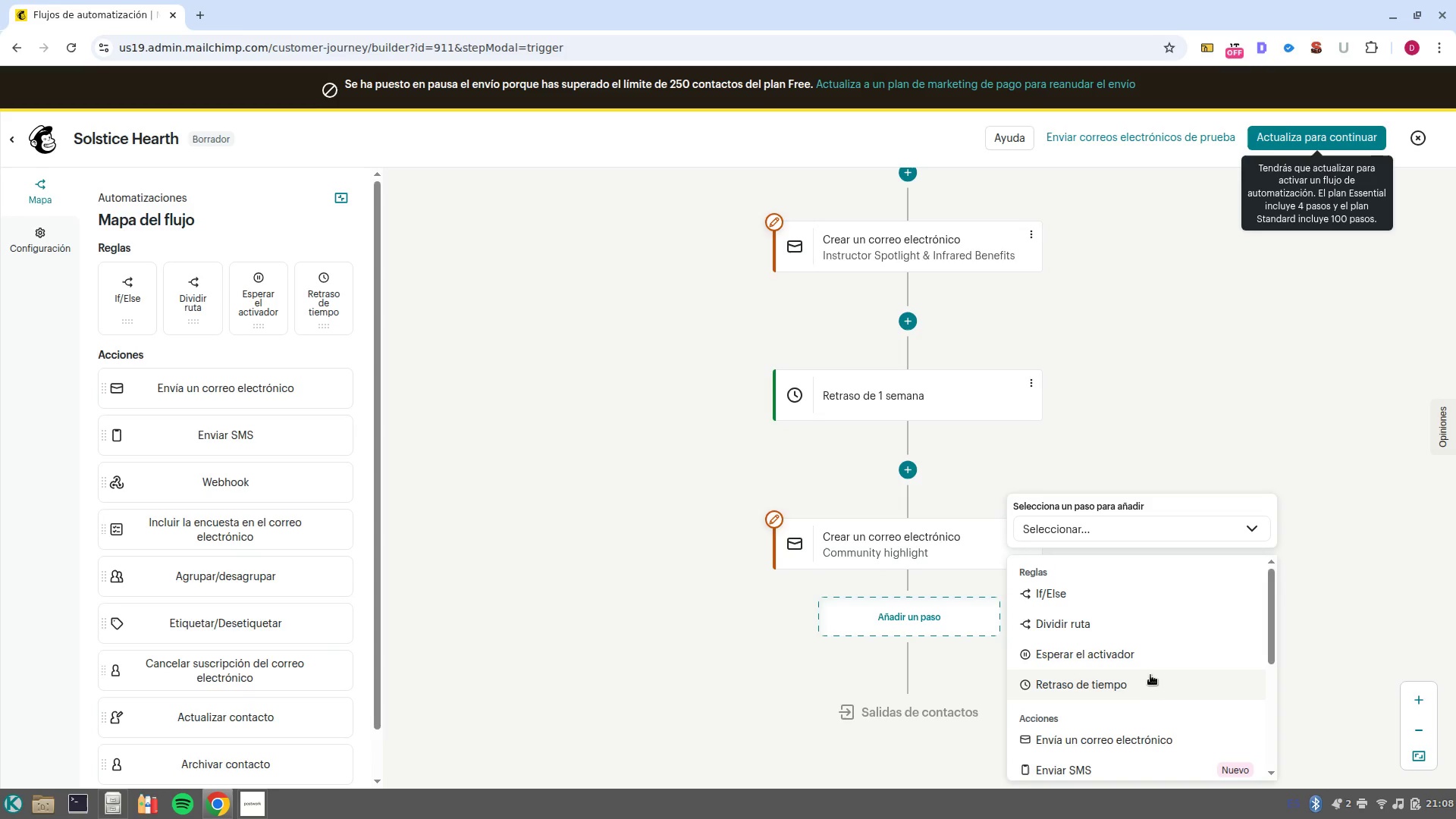 
left_click([1152, 682])
 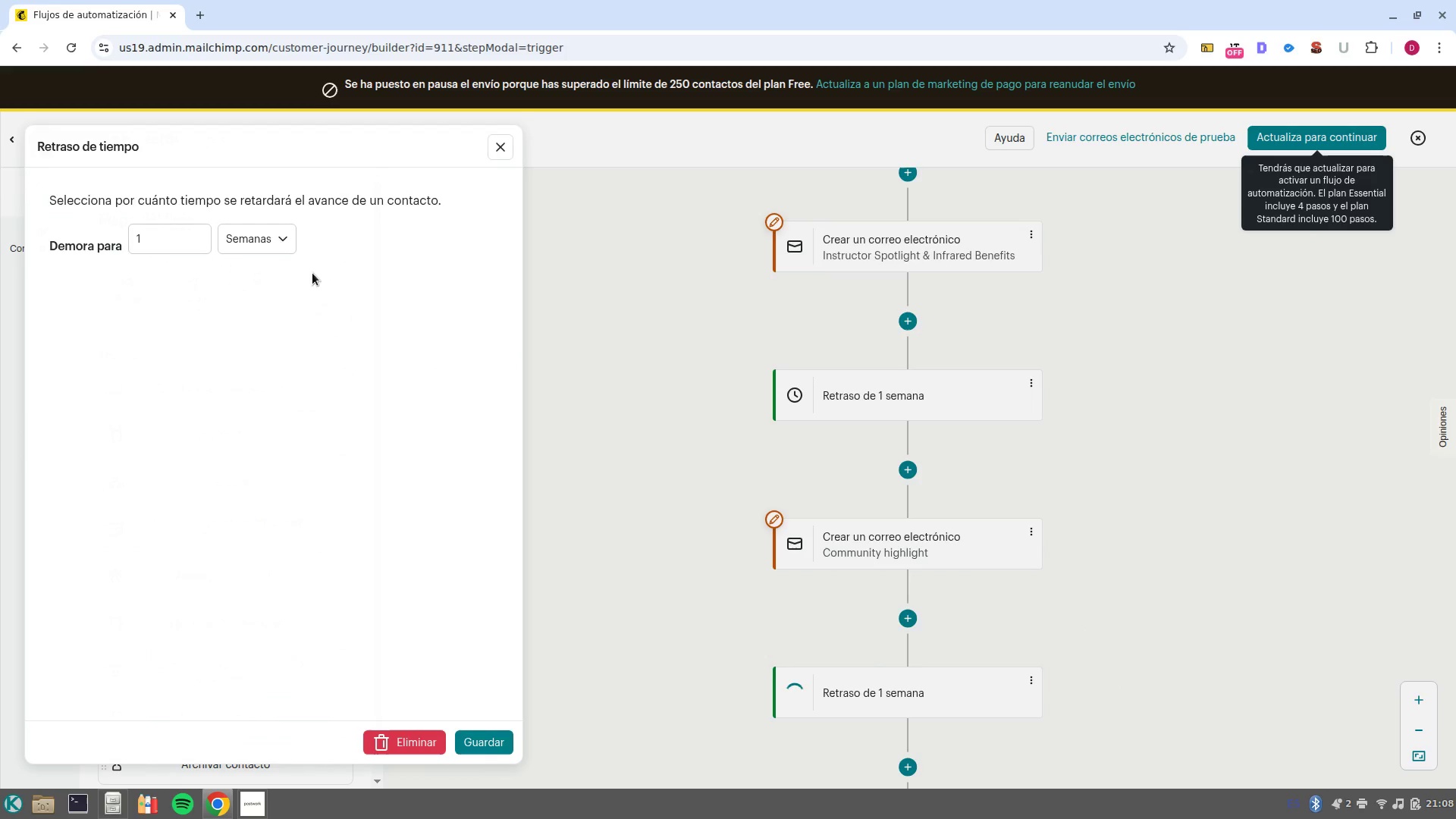 
left_click([259, 237])
 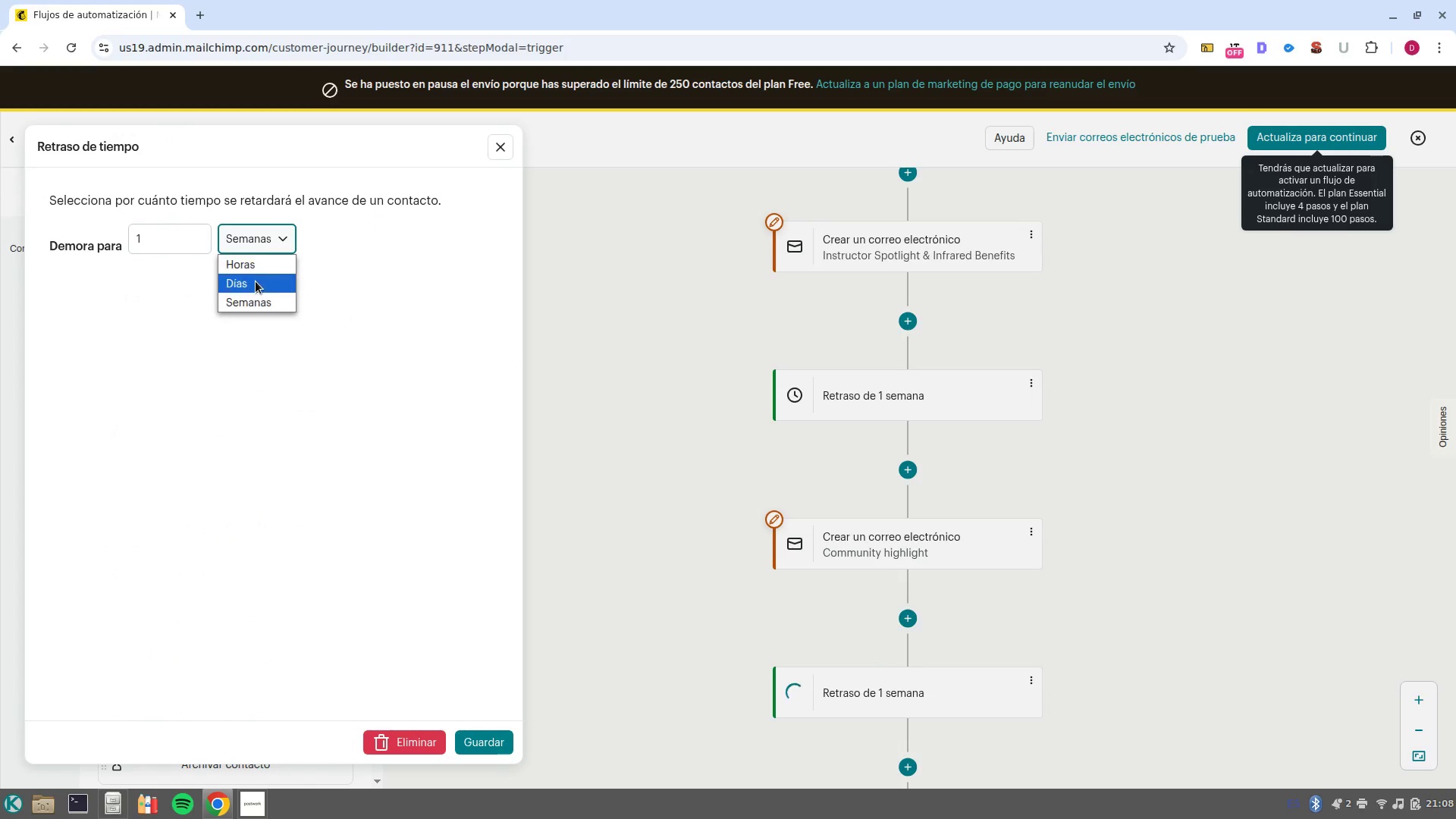 
left_click([256, 281])
 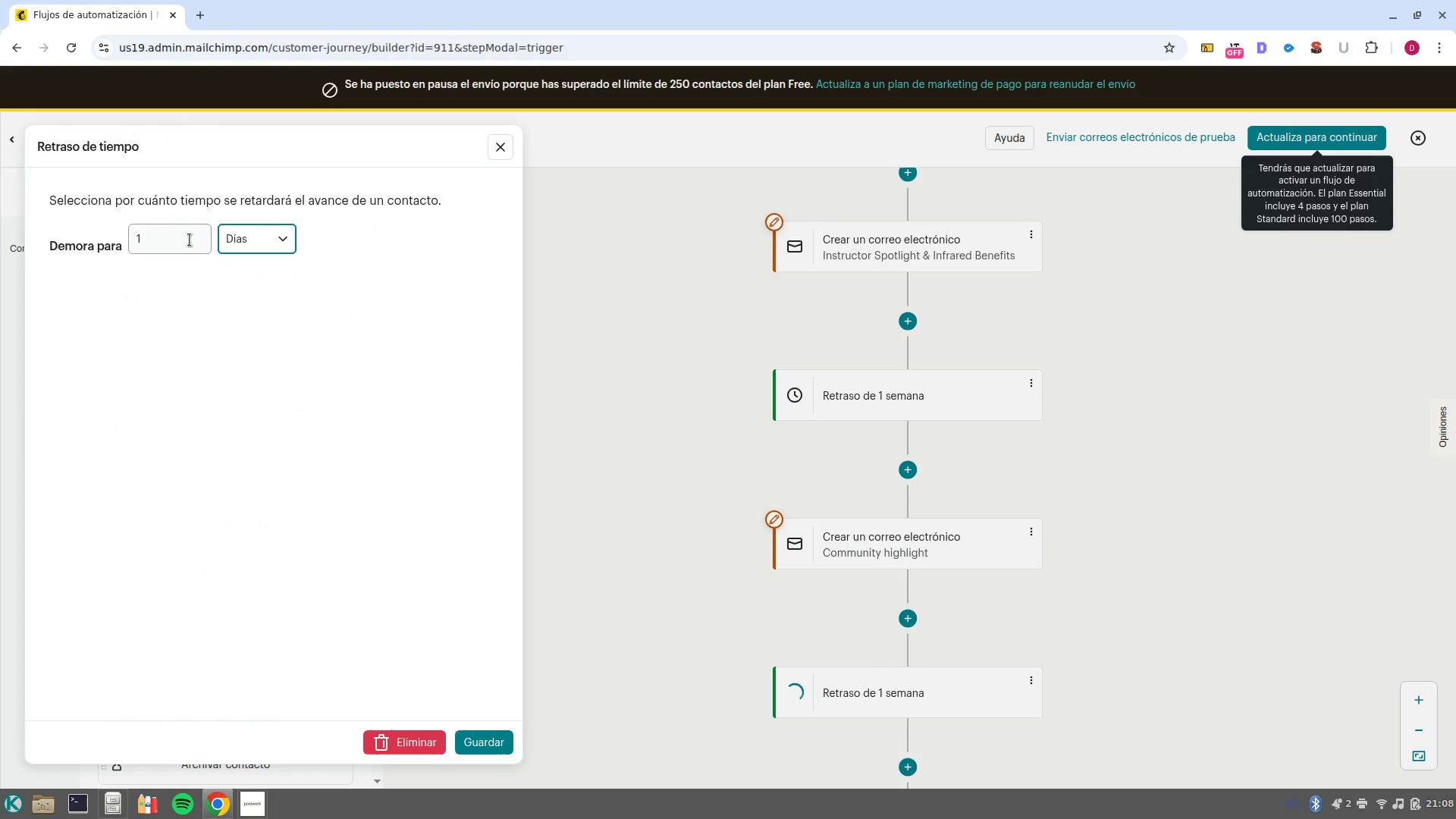 
left_click([190, 240])
 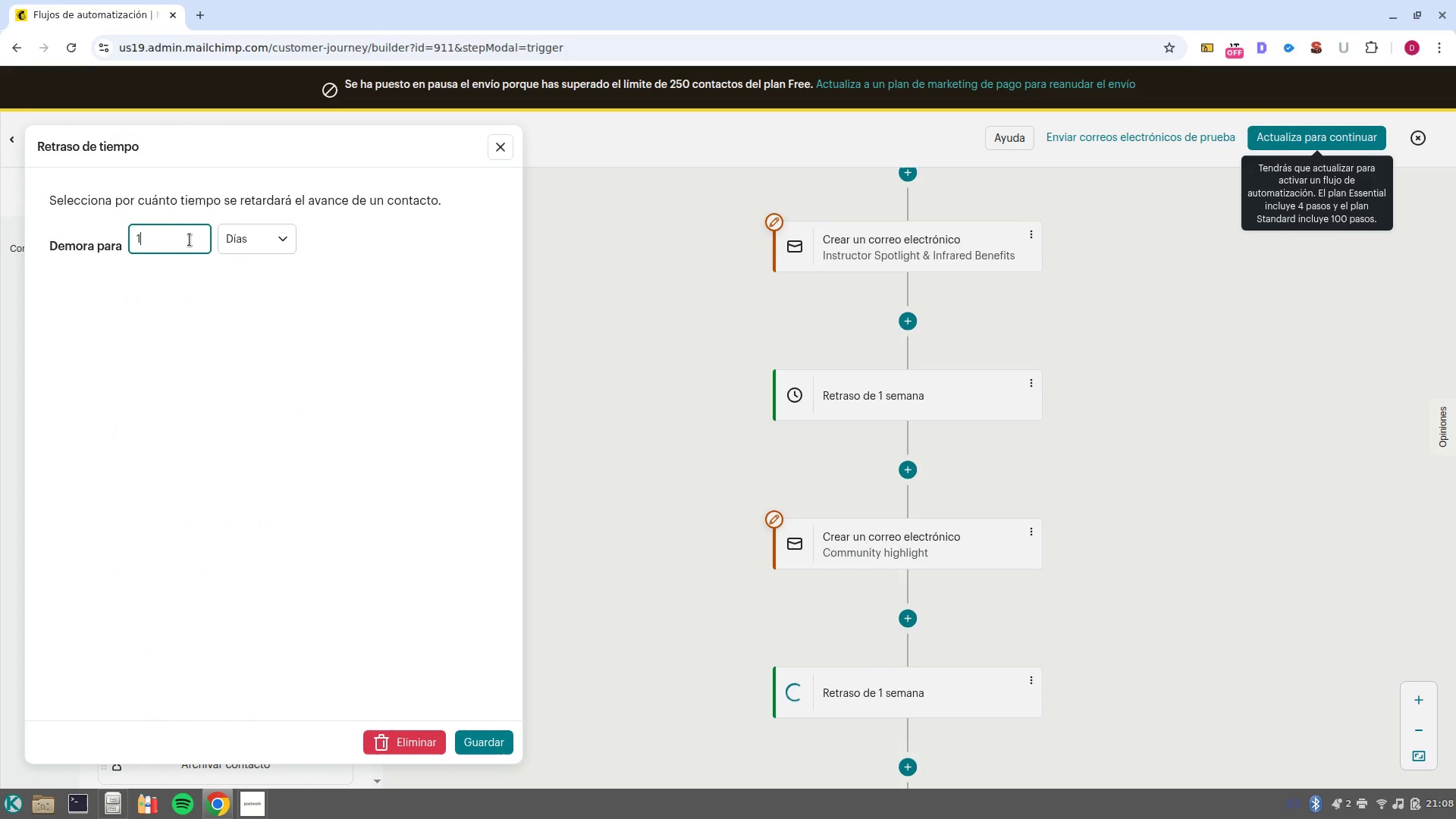 
key(Backspace)
 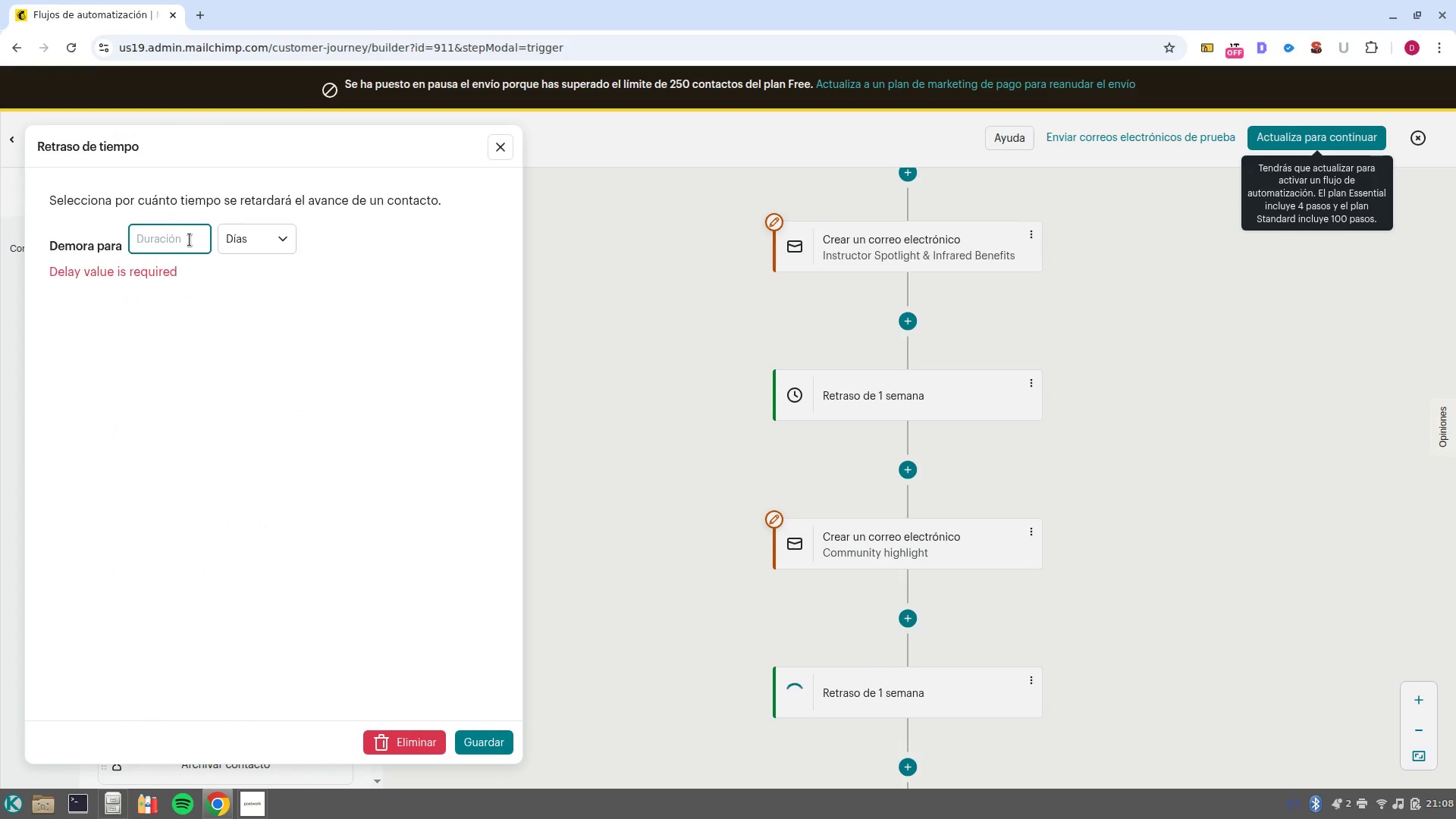 
key(6)
 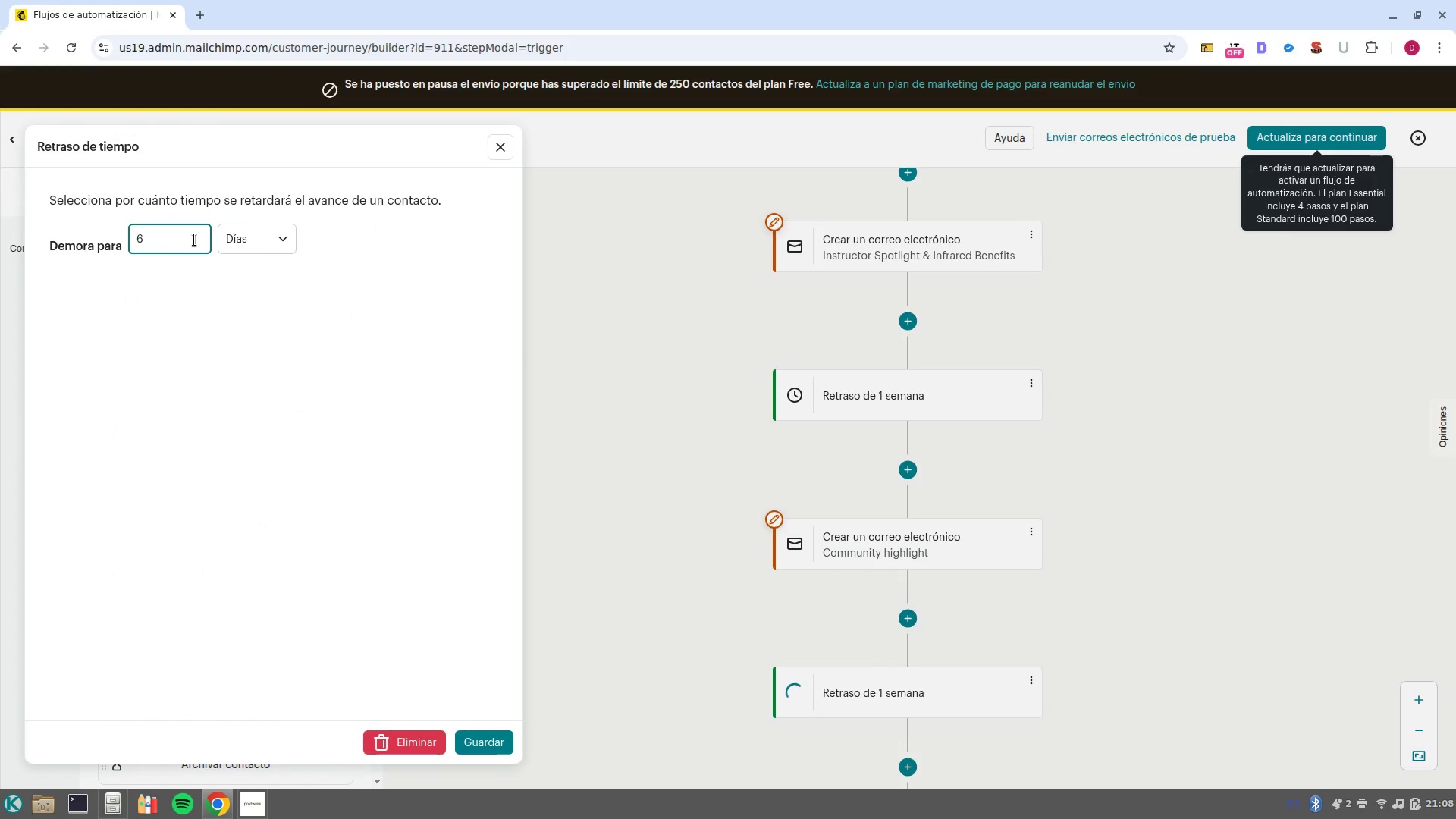 
scroll: coordinate [1003, 545], scroll_direction: down, amount: 7.0
 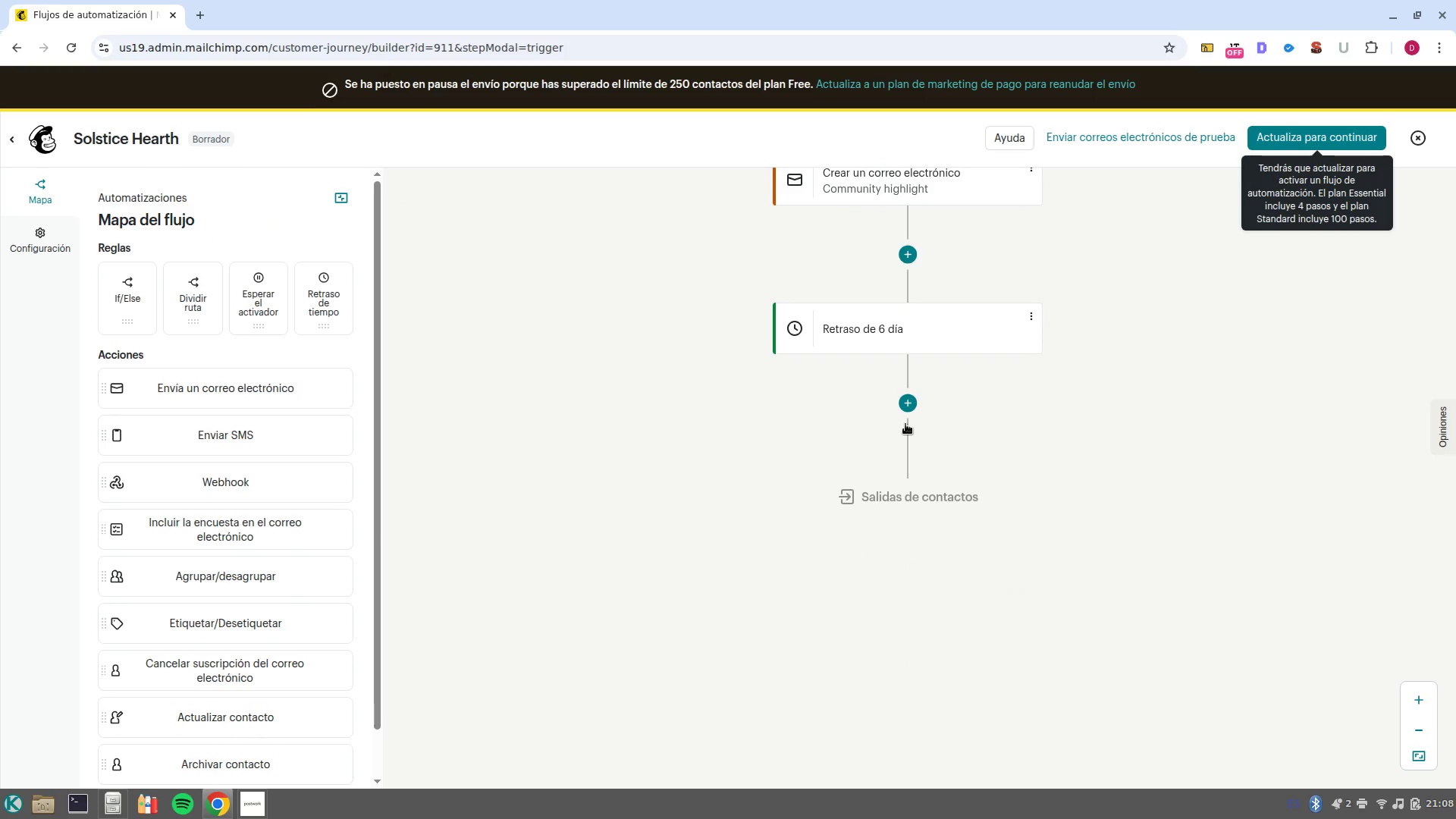 
left_click([912, 414])
 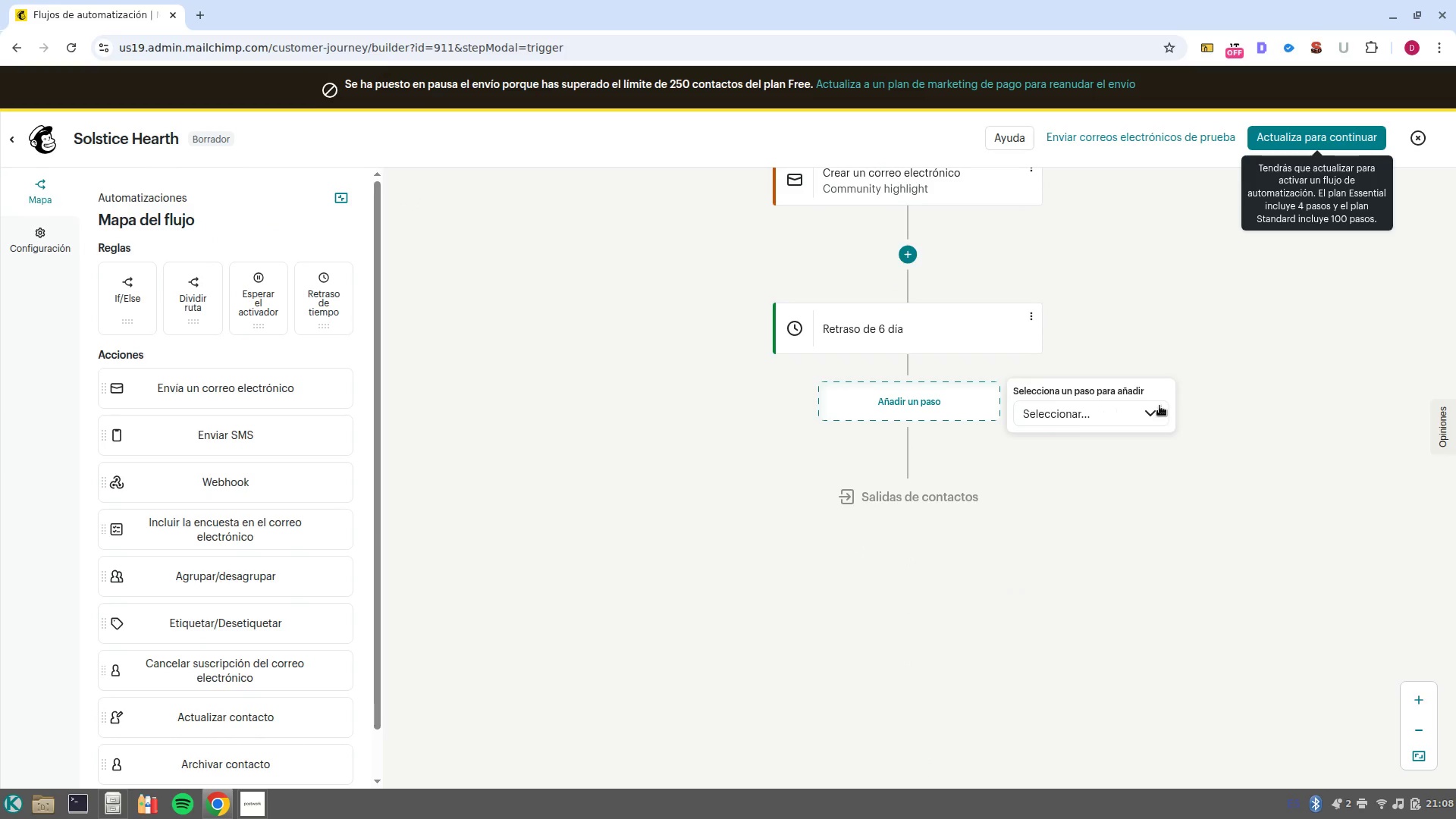 
left_click([1159, 406])
 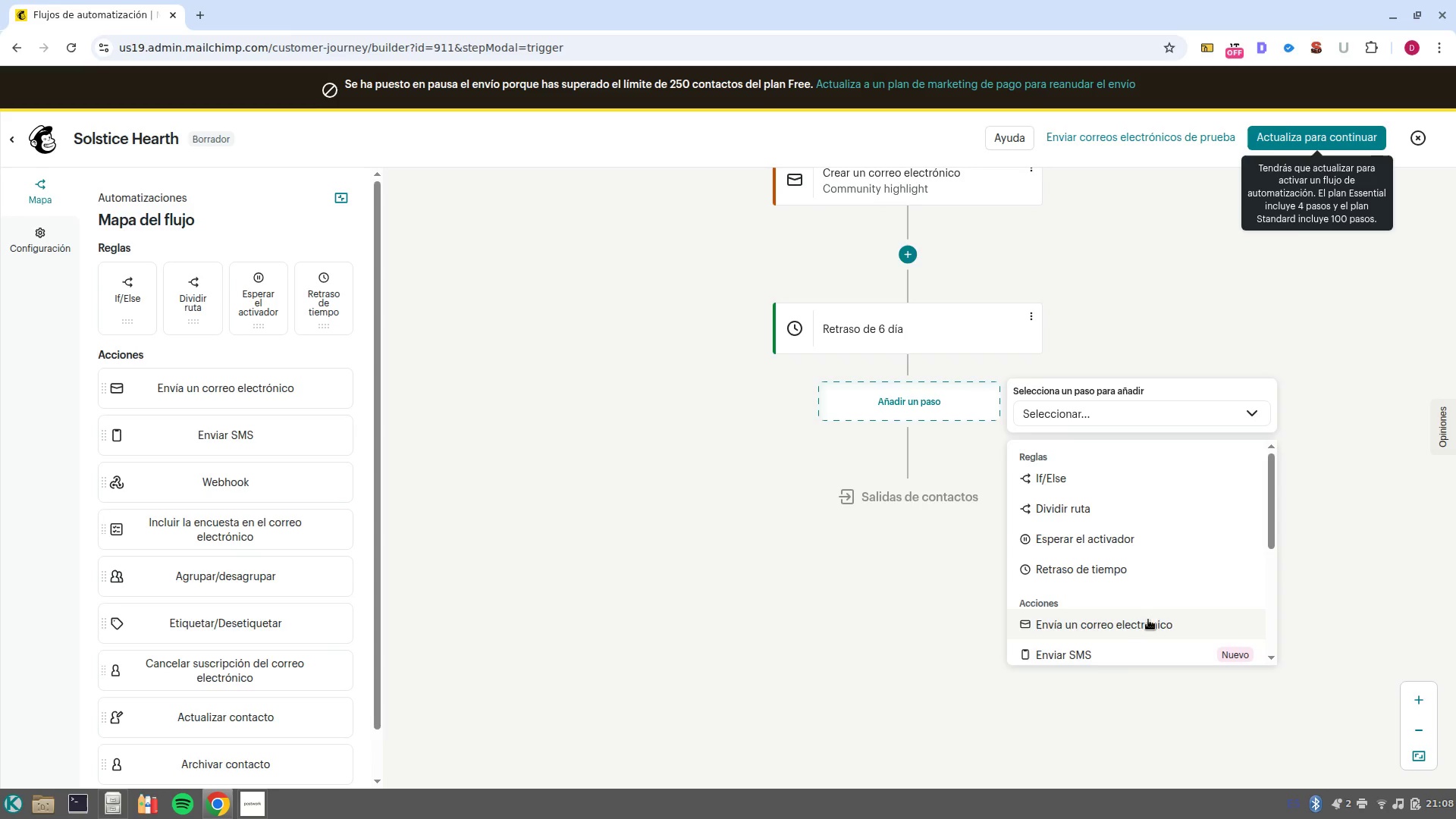 
left_click([1150, 623])
 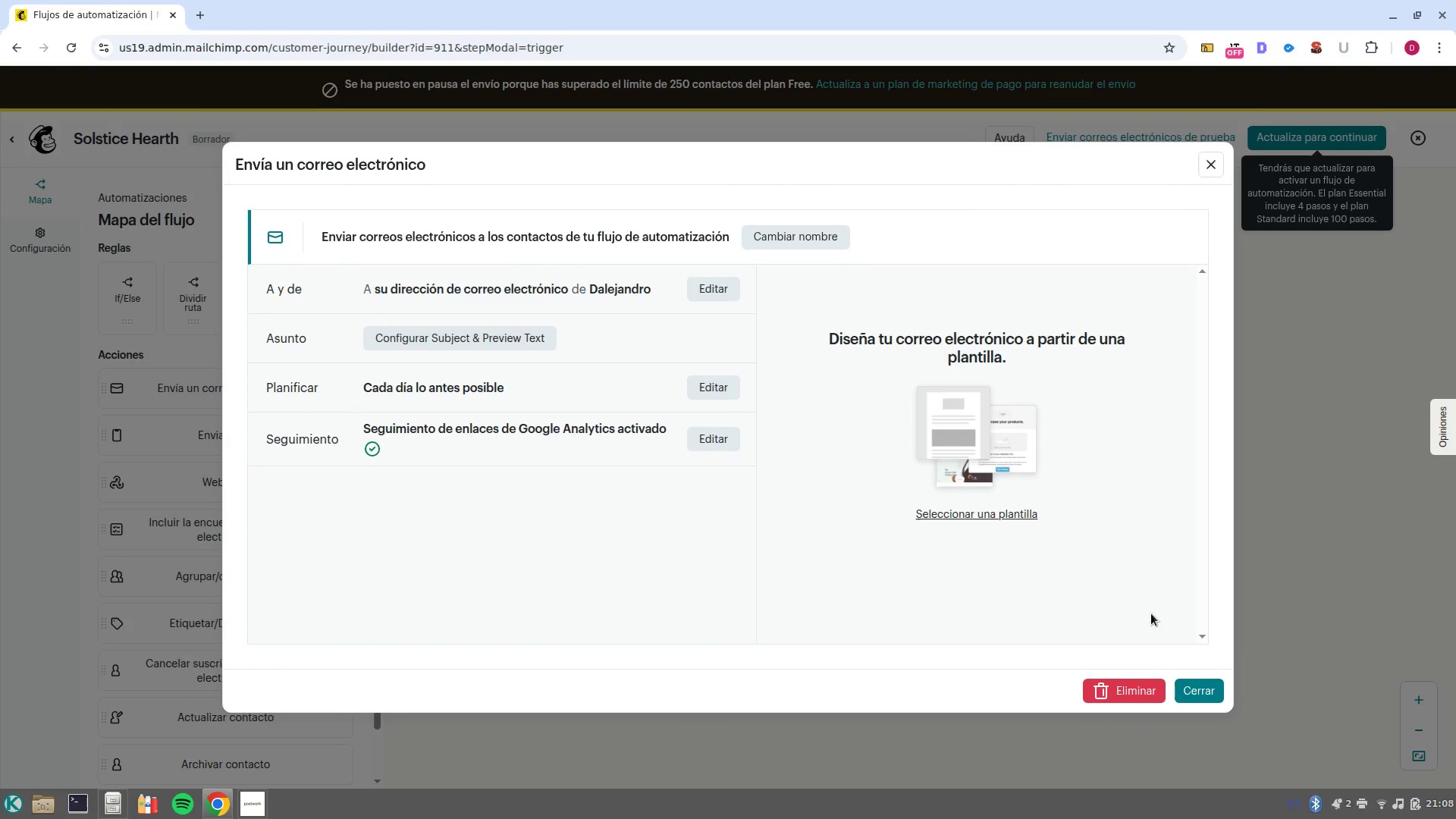 
left_click([757, 243])
 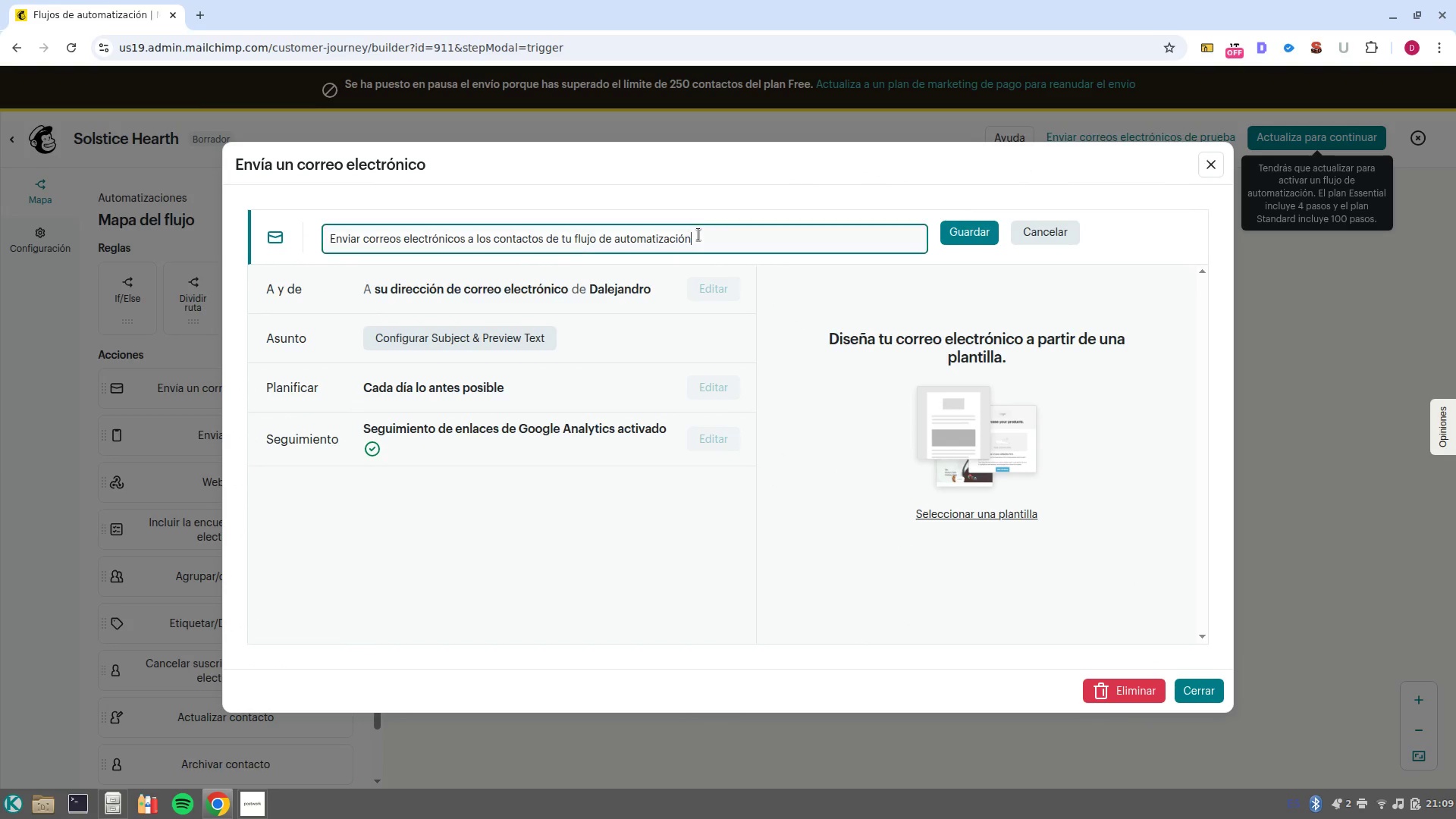 
double_click([698, 234])
 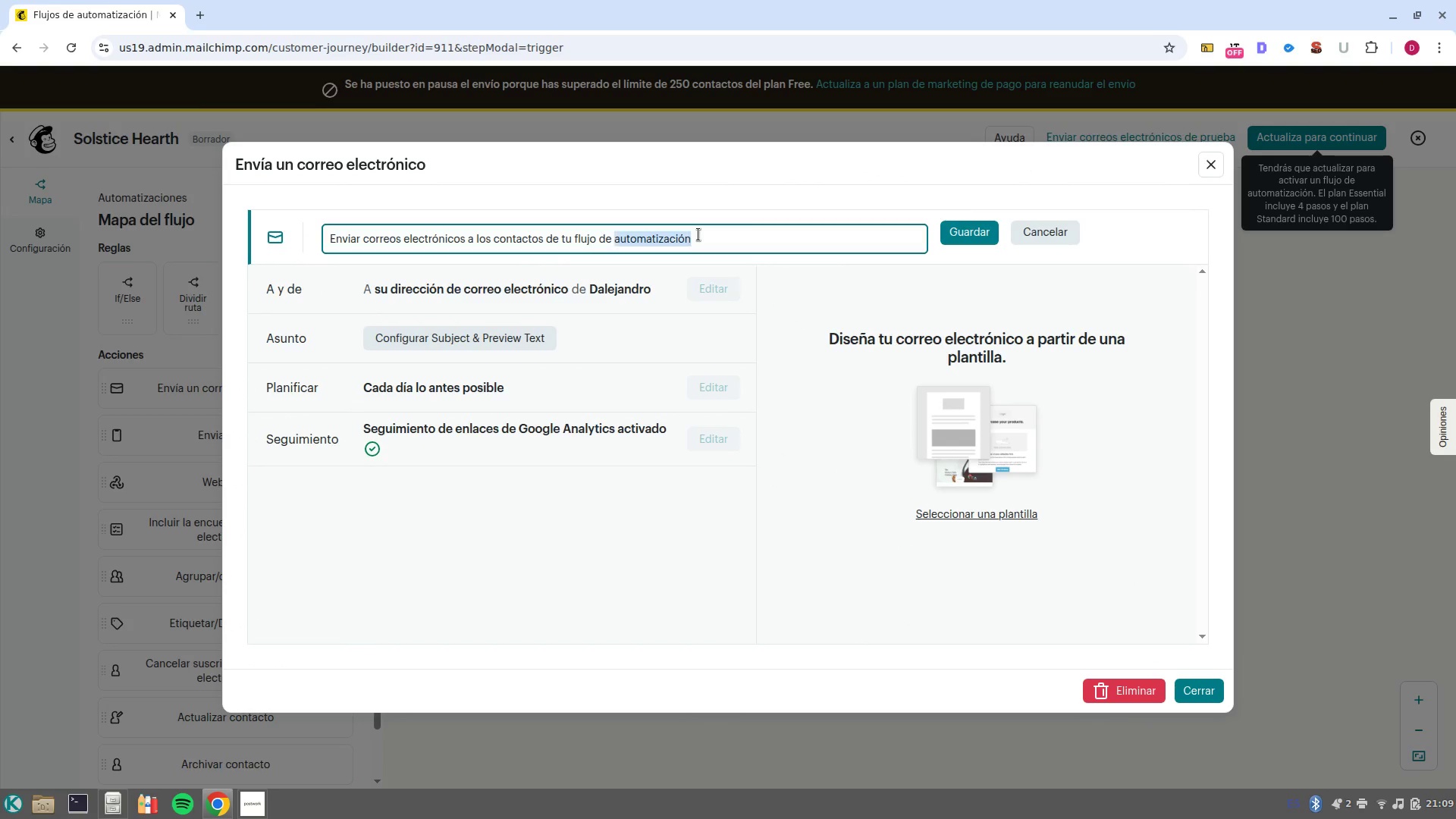 
triple_click([698, 234])
 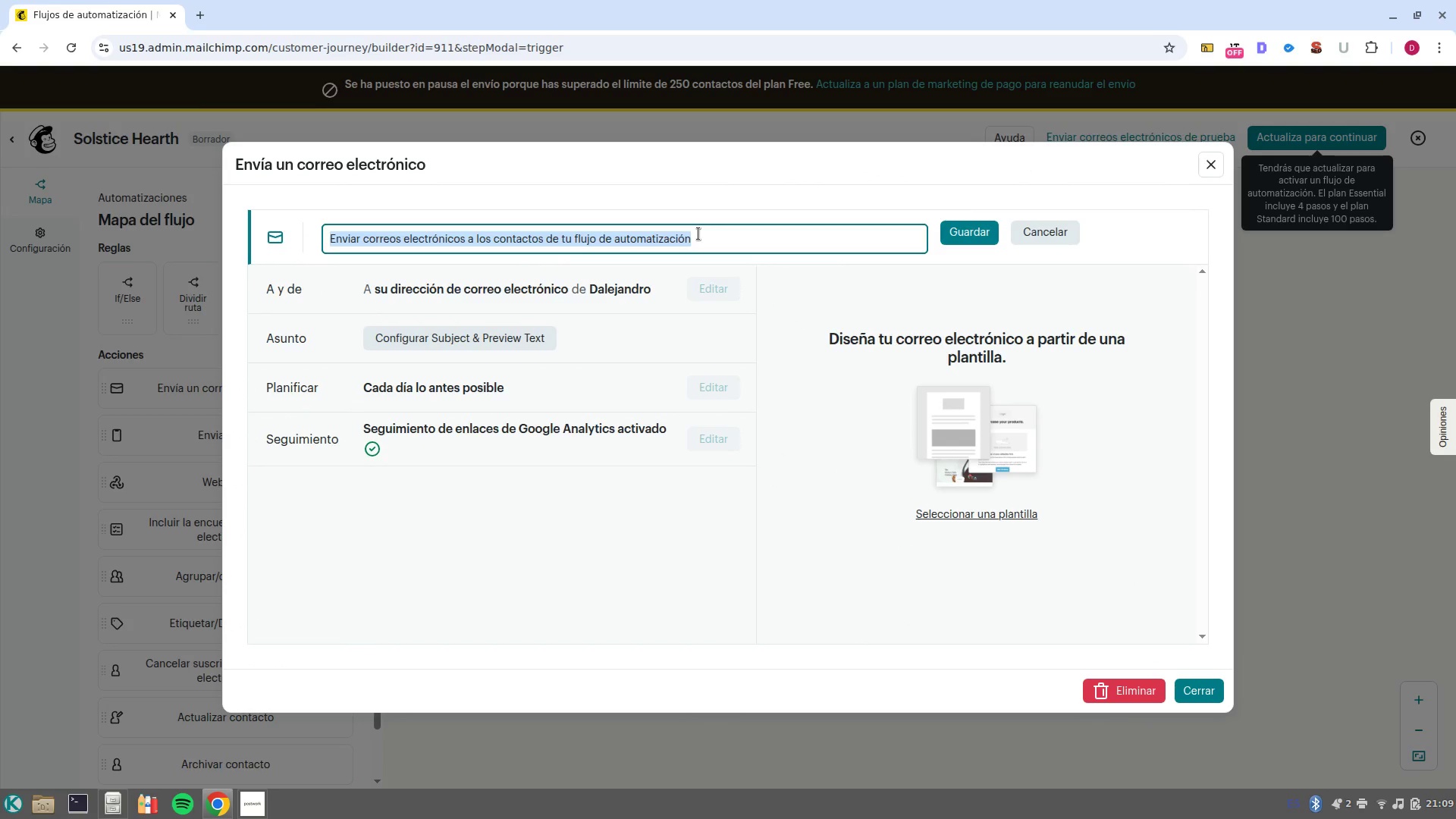 
type(Last call)
 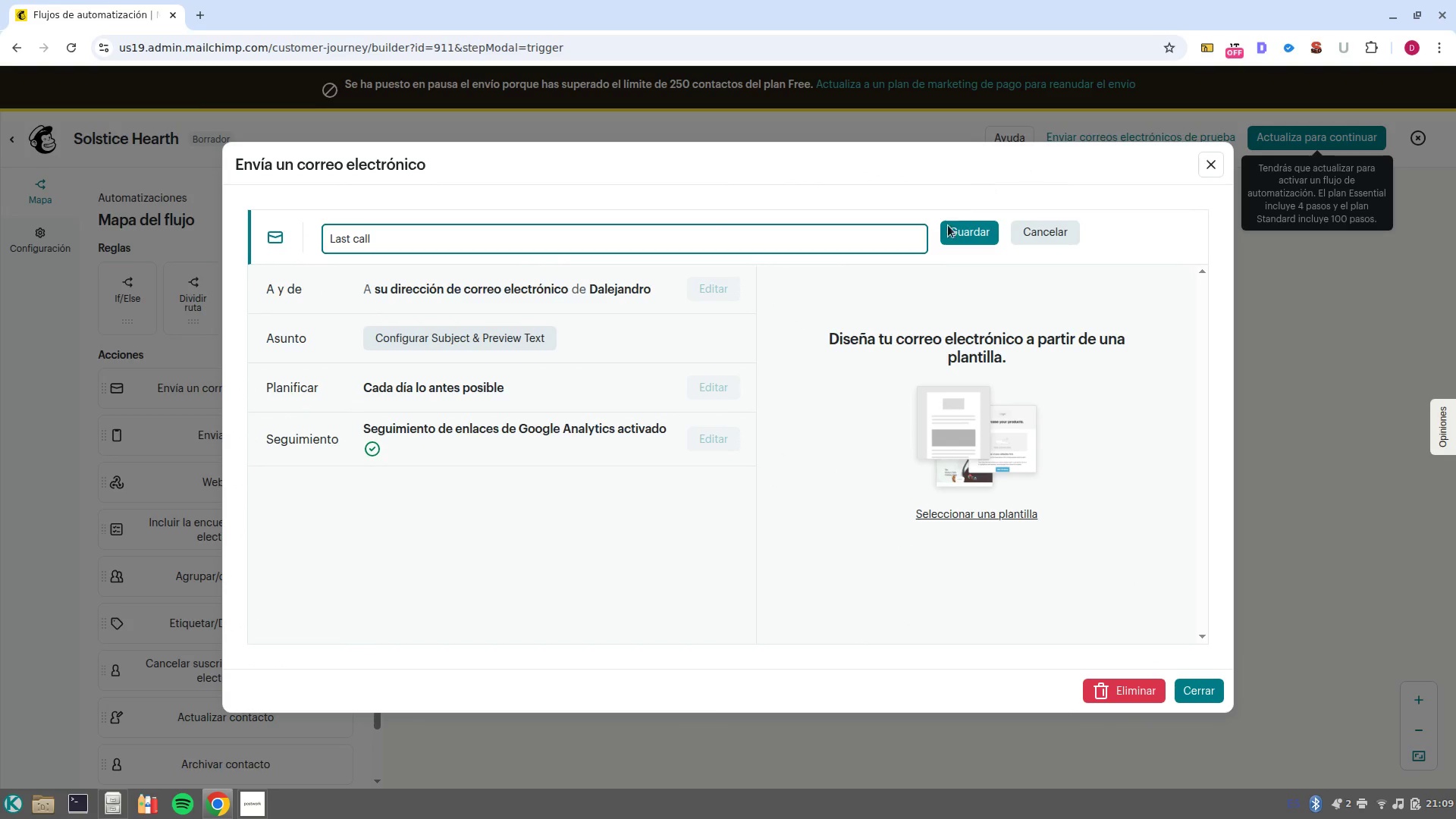 
left_click([974, 243])
 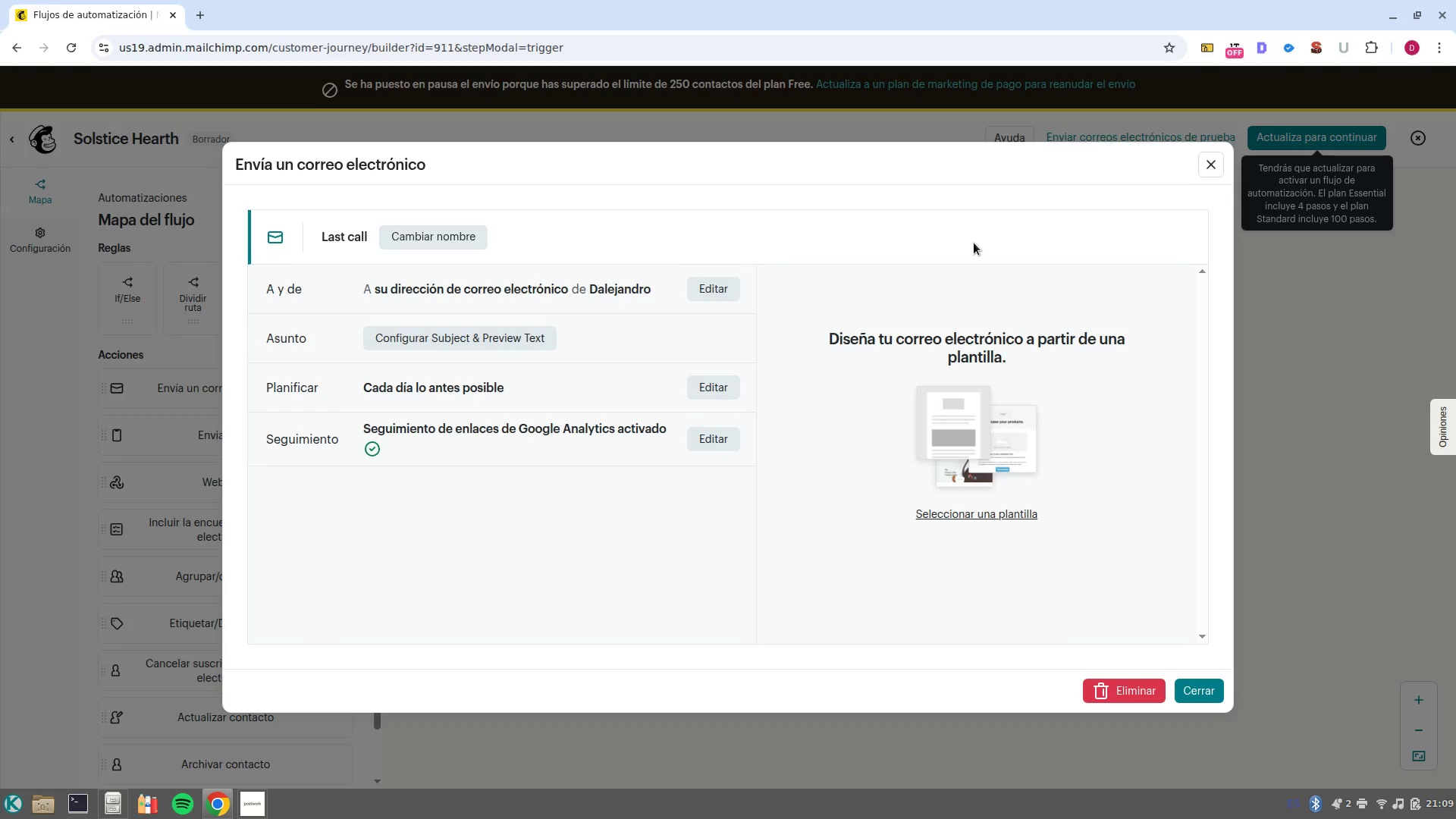 
wait(16.09)
 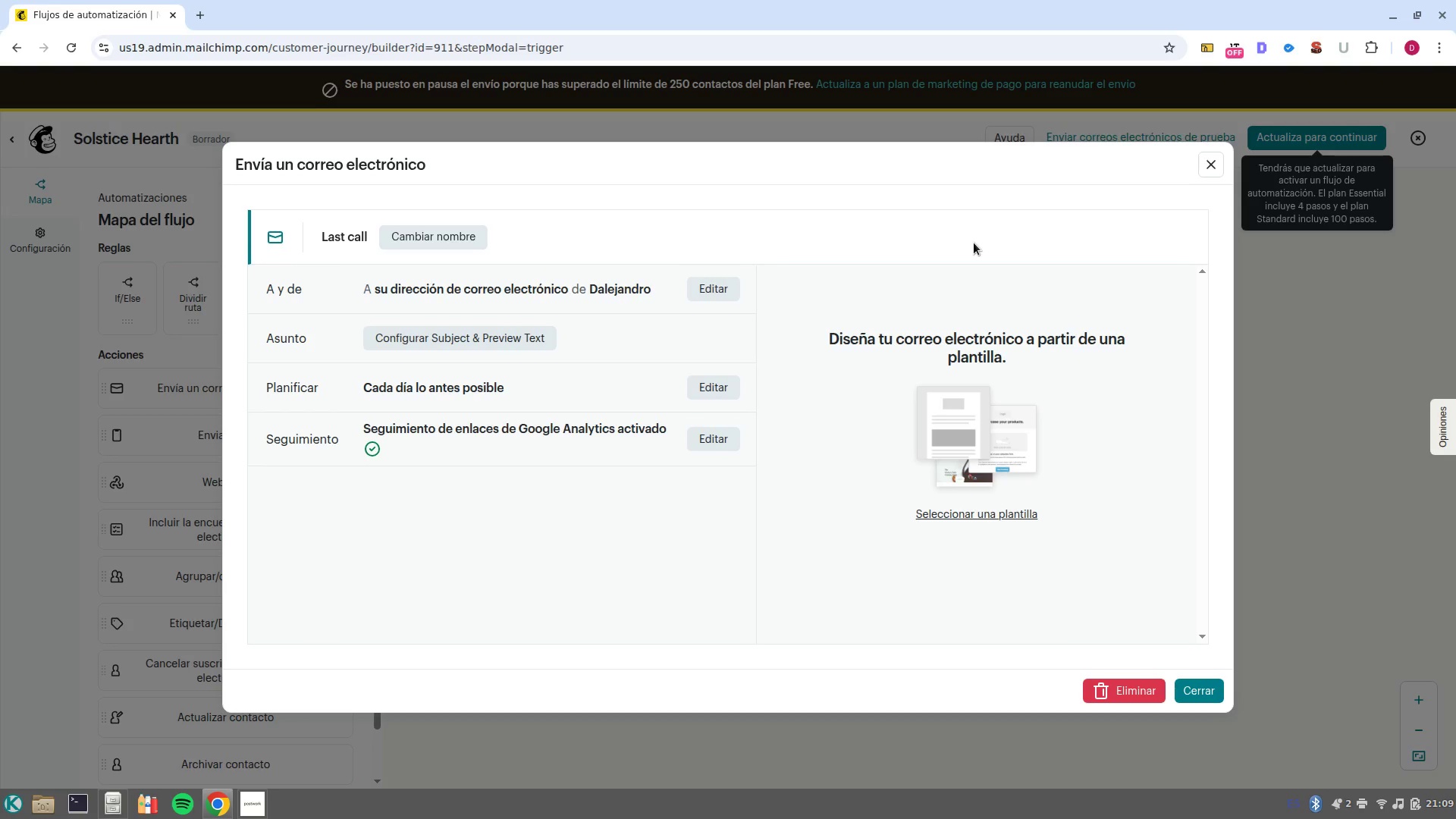 
left_click([1213, 691])
 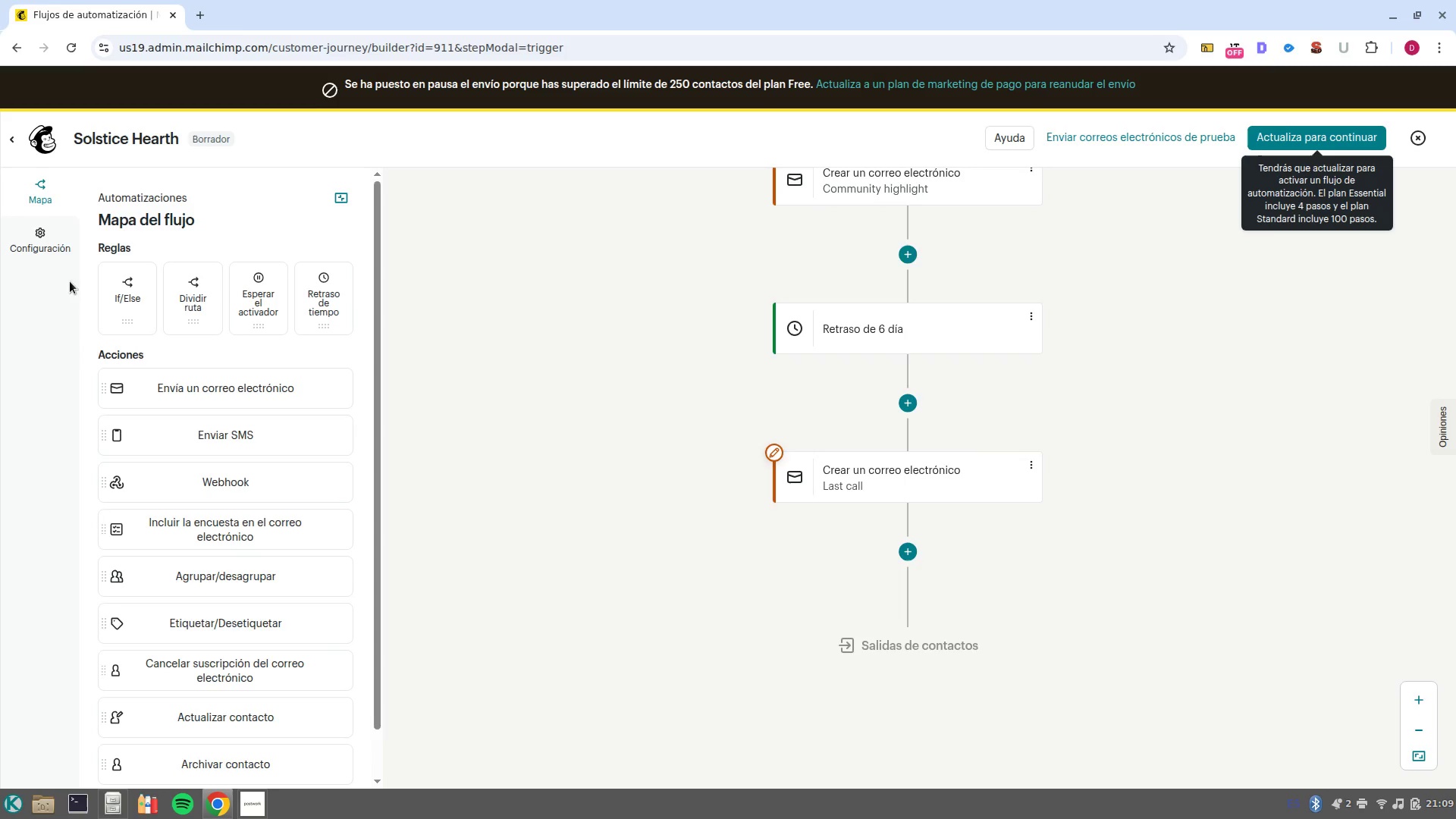 
left_click([39, 255])
 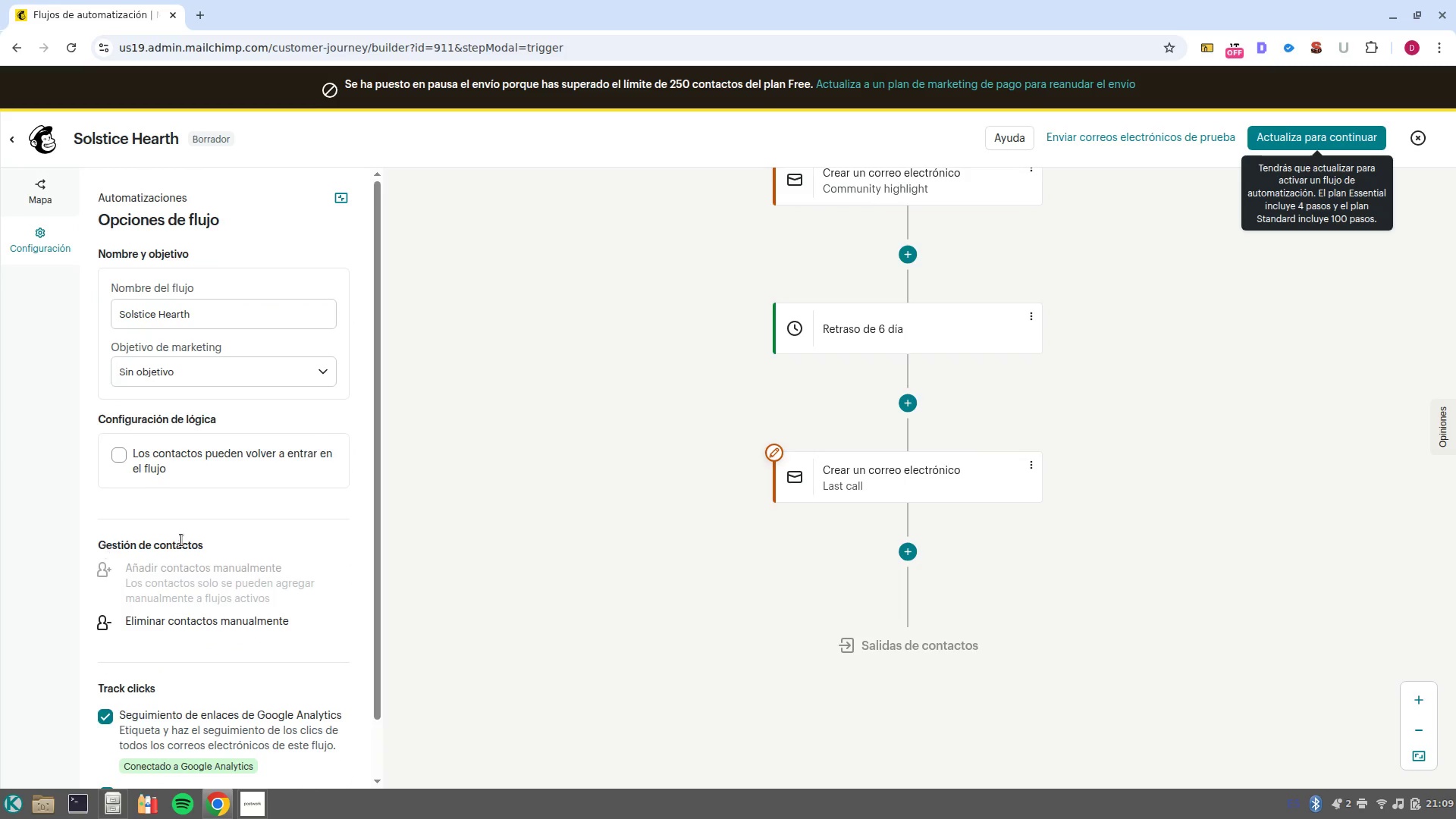 
scroll: coordinate [233, 608], scroll_direction: down, amount: 5.0
 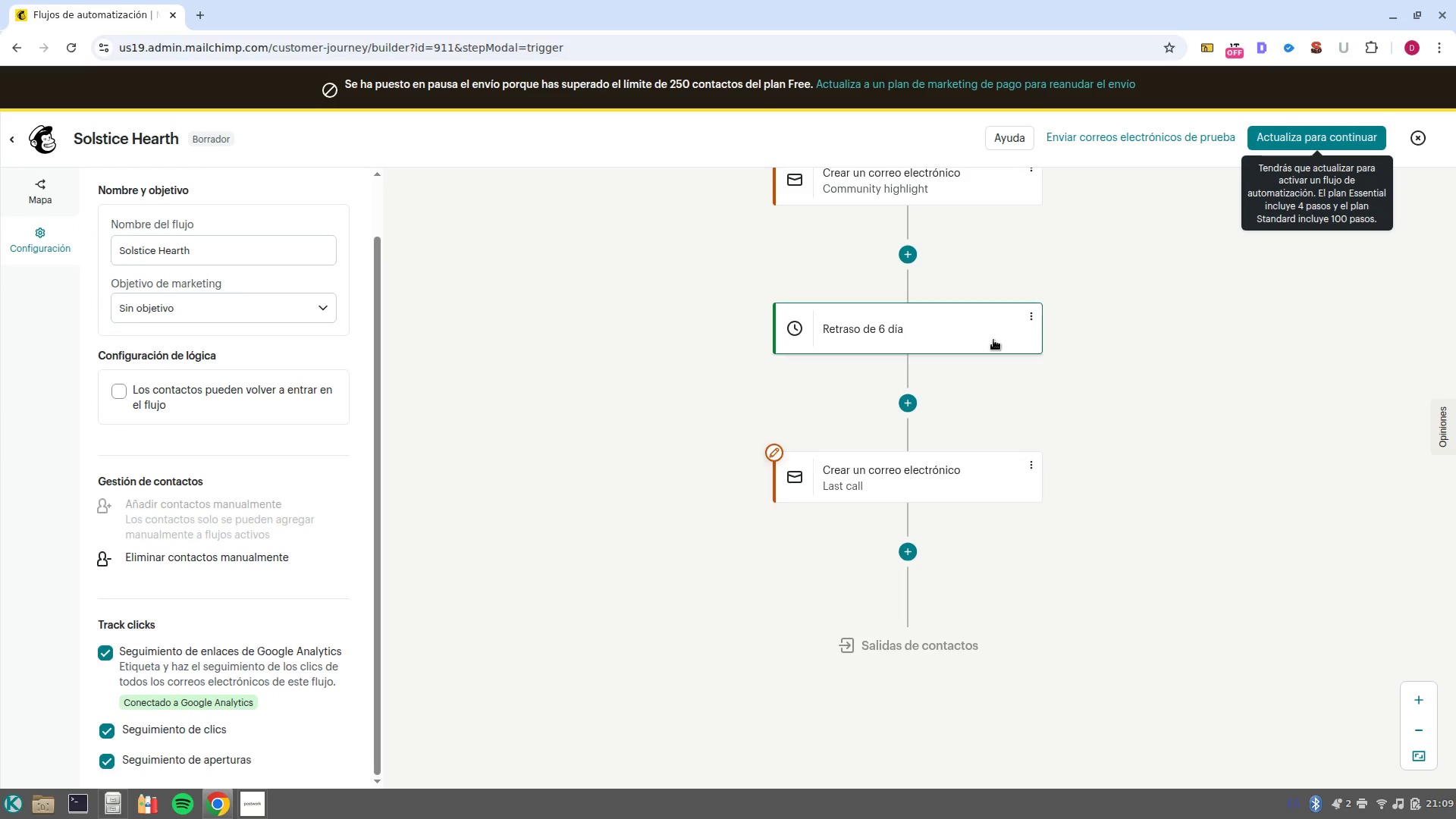 
scroll: coordinate [1001, 519], scroll_direction: up, amount: 6.0
 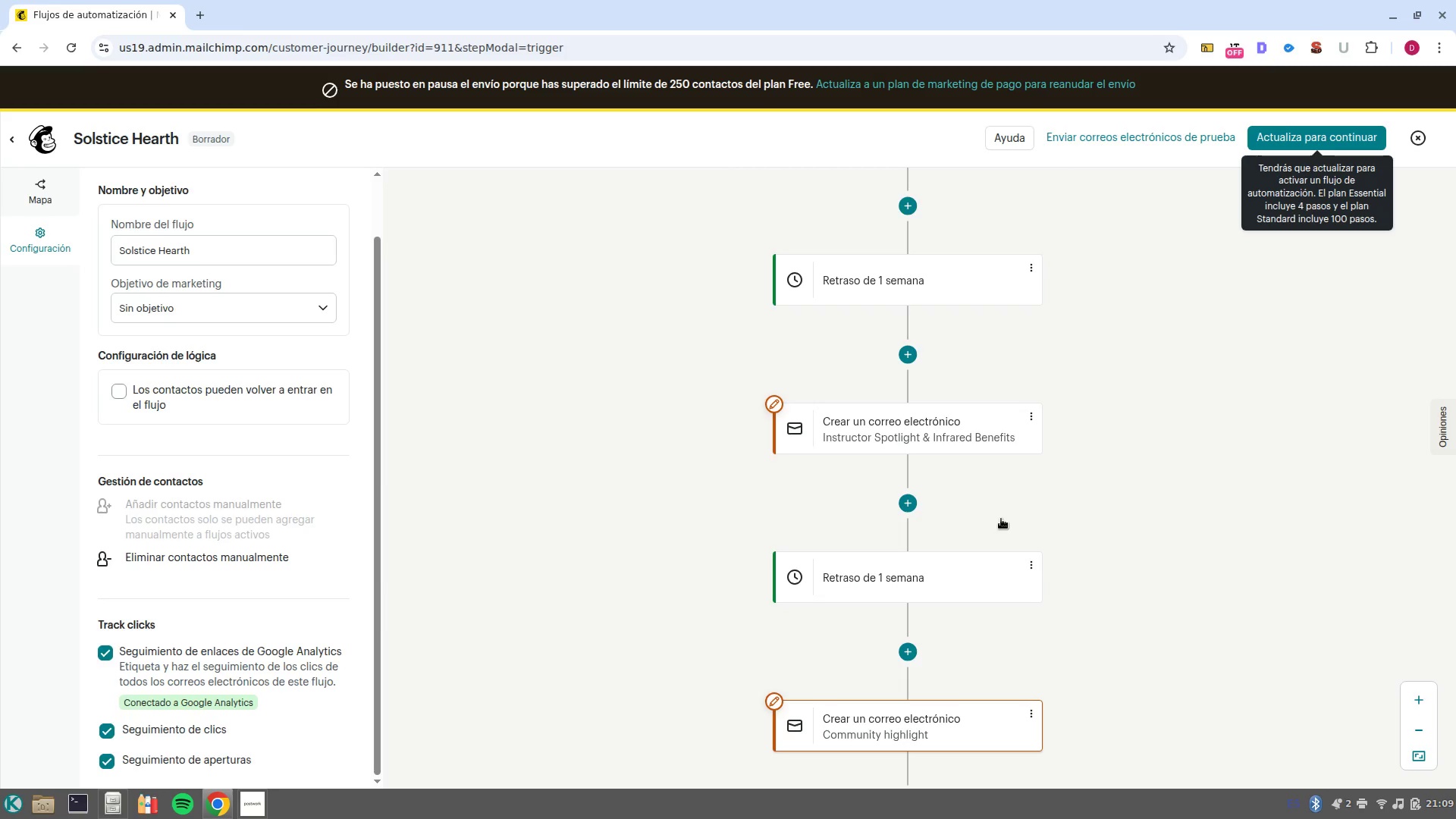 
wait(8.67)
 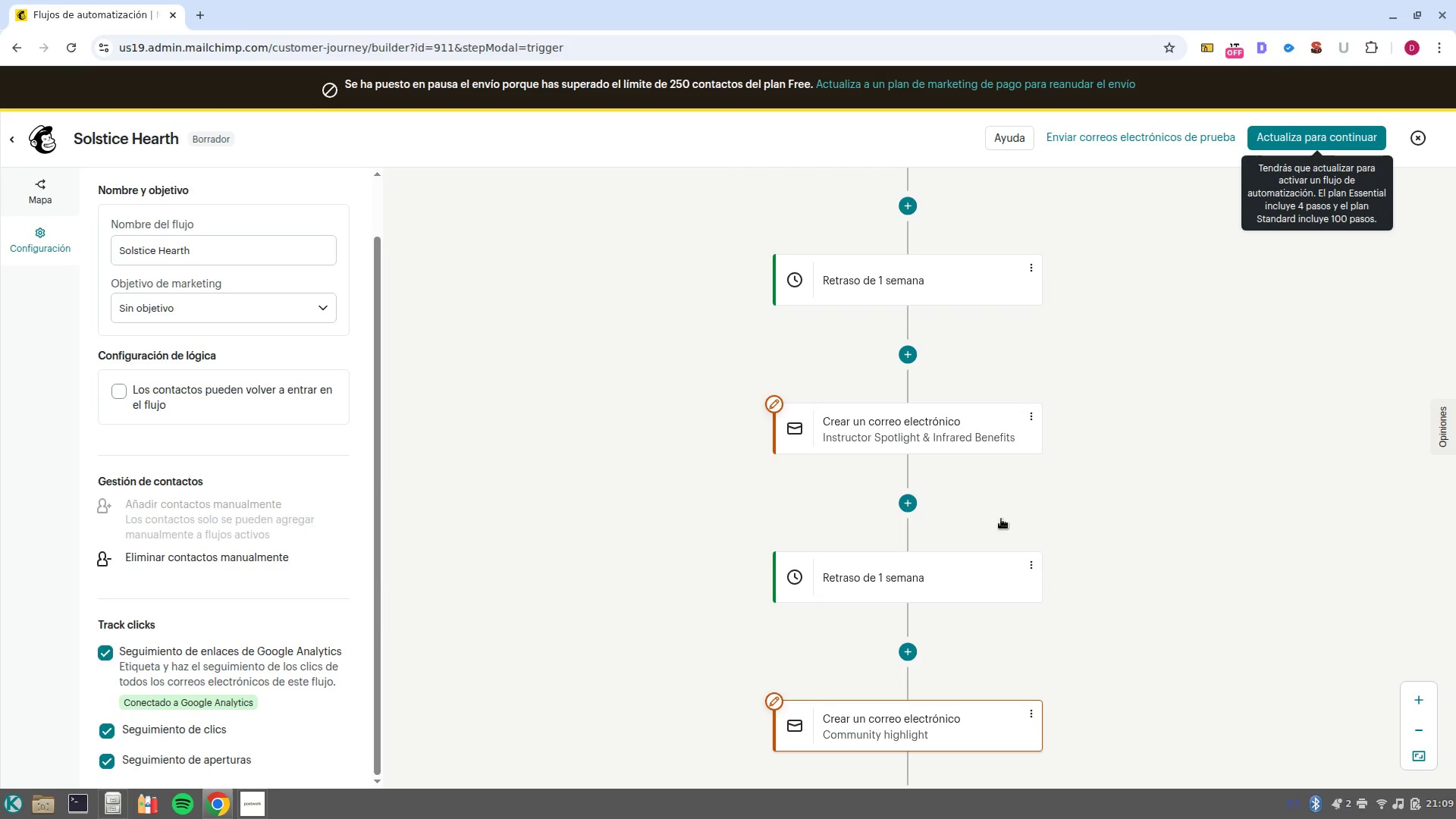 
scroll: coordinate [824, 593], scroll_direction: up, amount: 5.0
 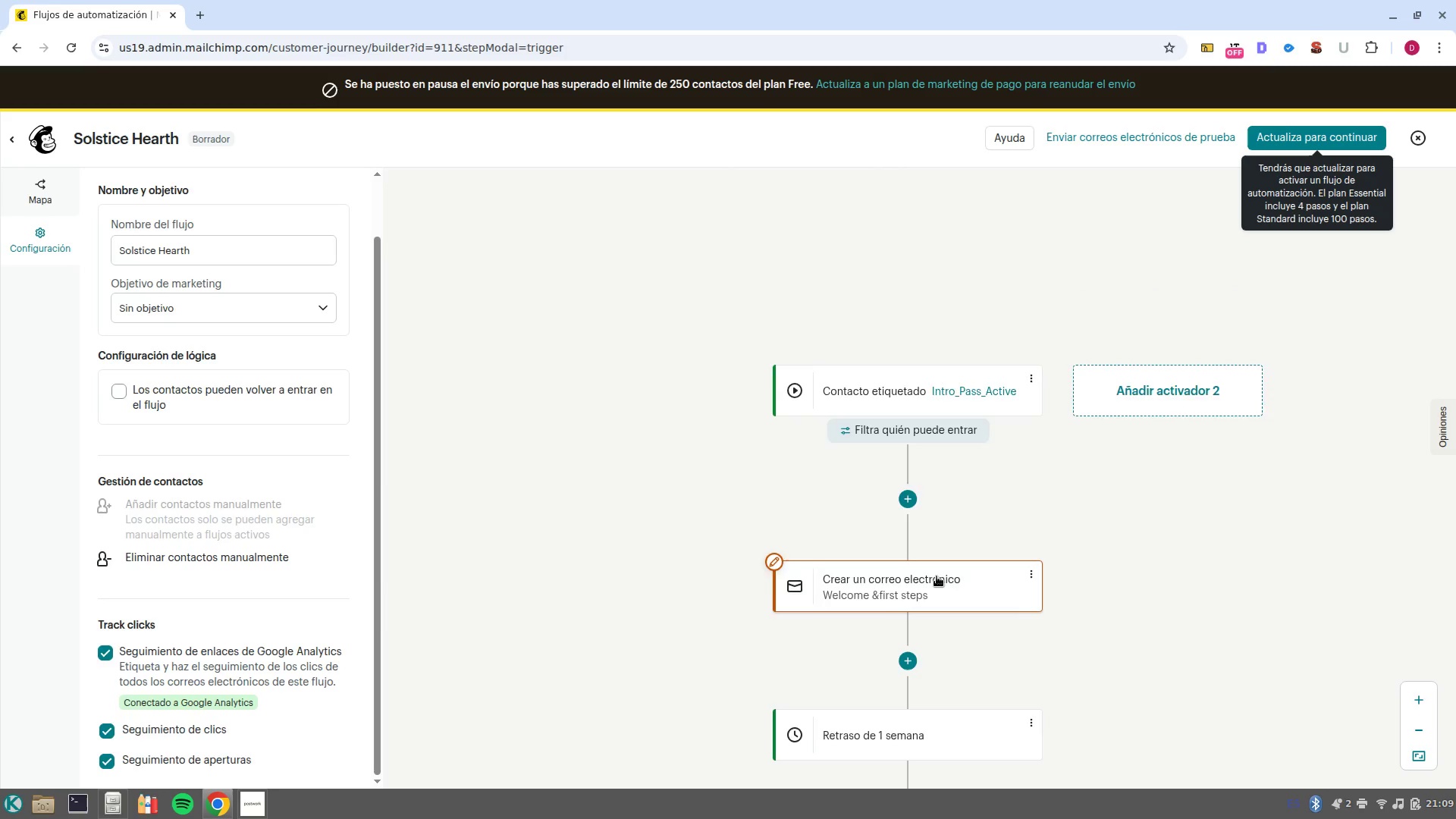 
scroll: coordinate [937, 576], scroll_direction: down, amount: 1.0
 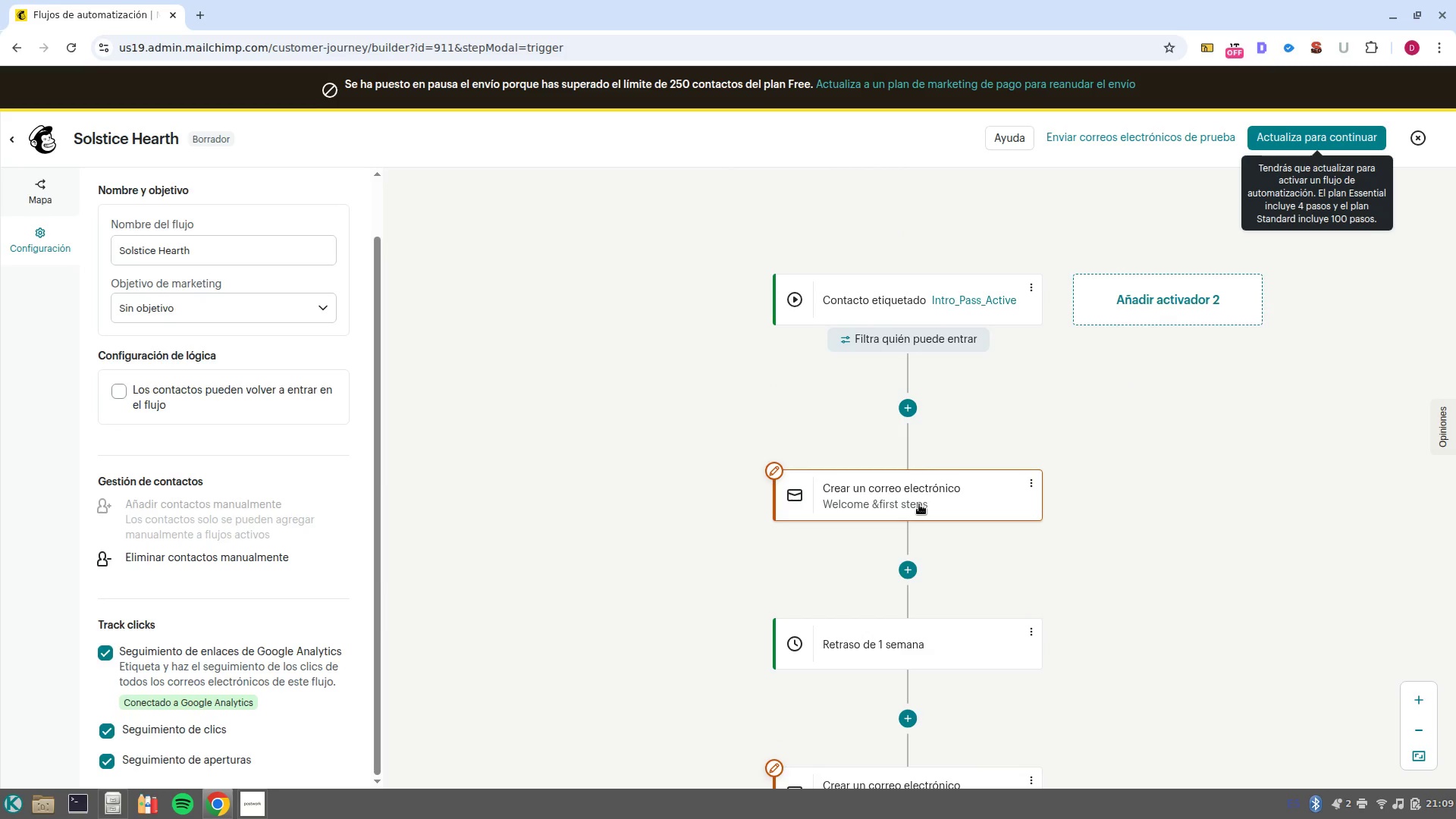 
left_click([919, 504])
 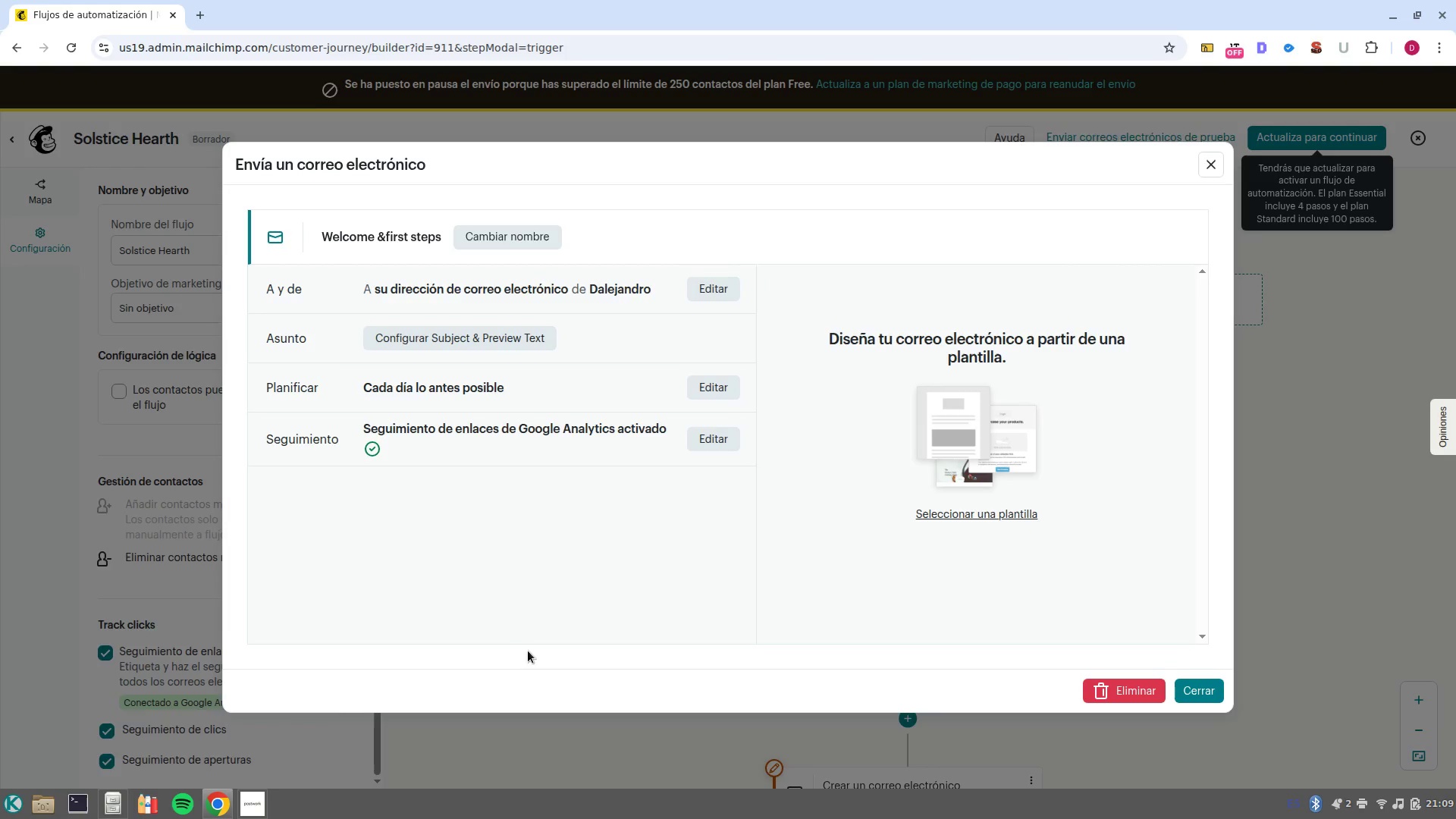 
left_click([250, 814])